 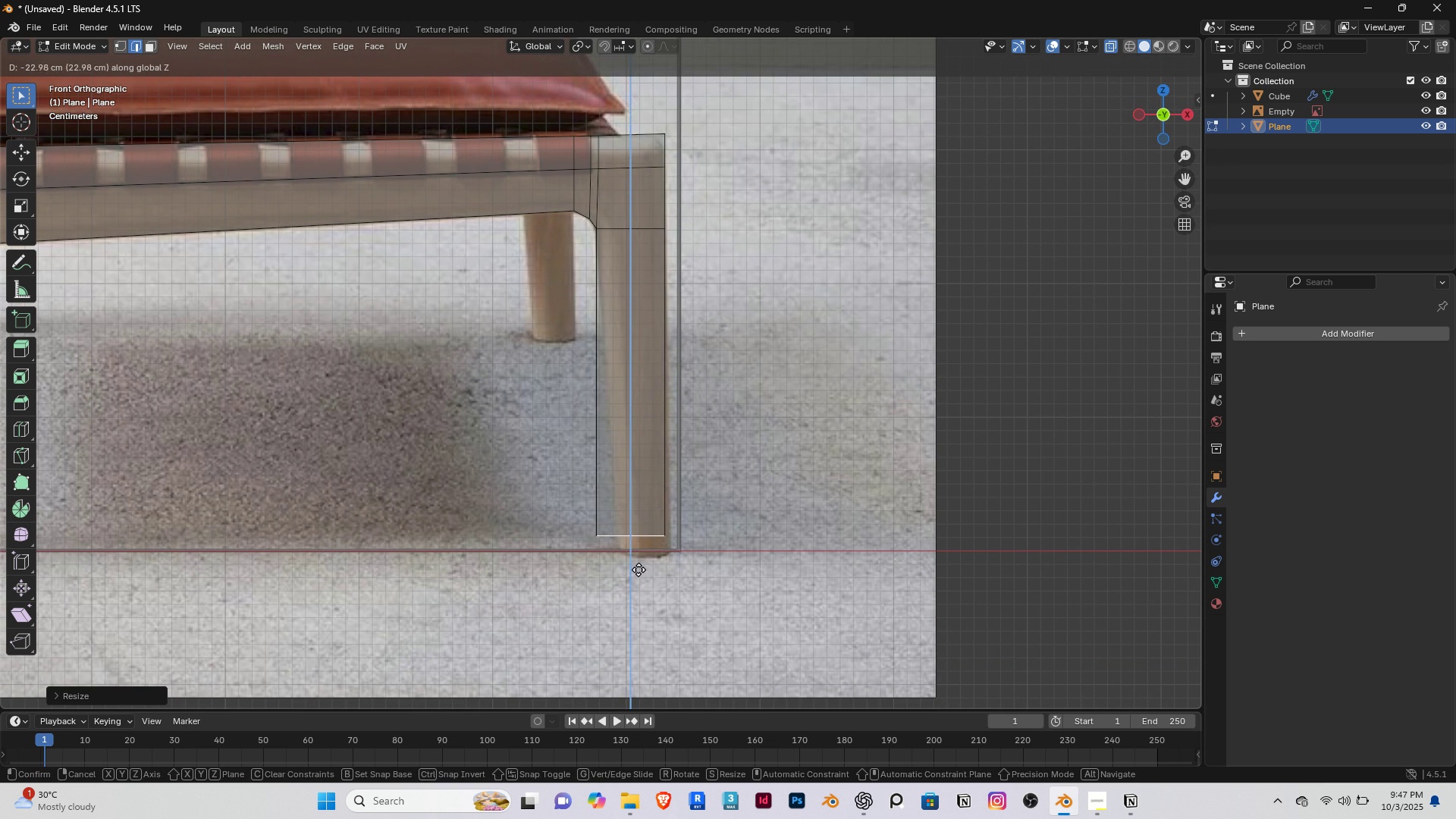 
left_click([640, 582])
 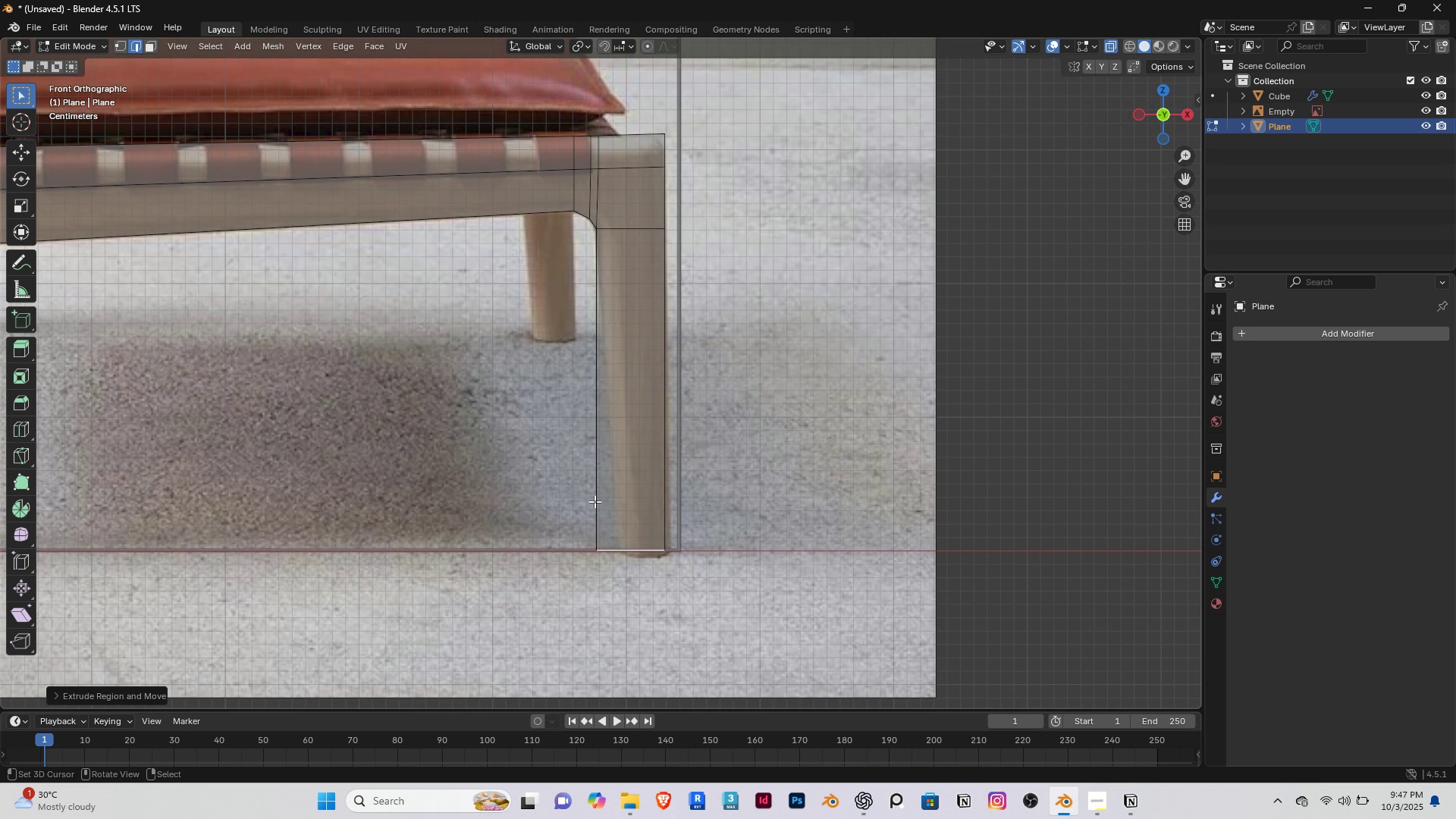 
key(1)
 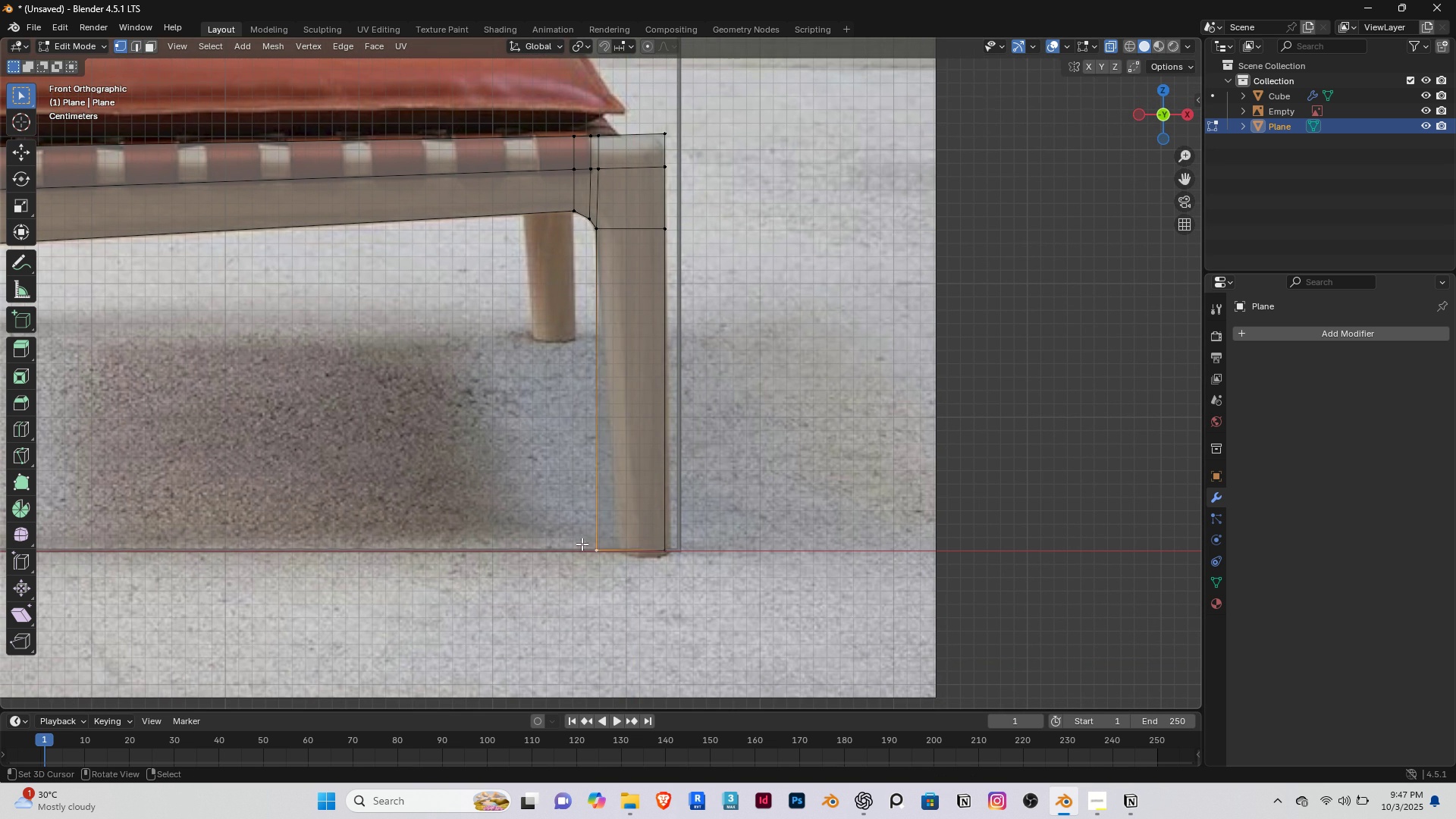 
right_click([582, 544])
 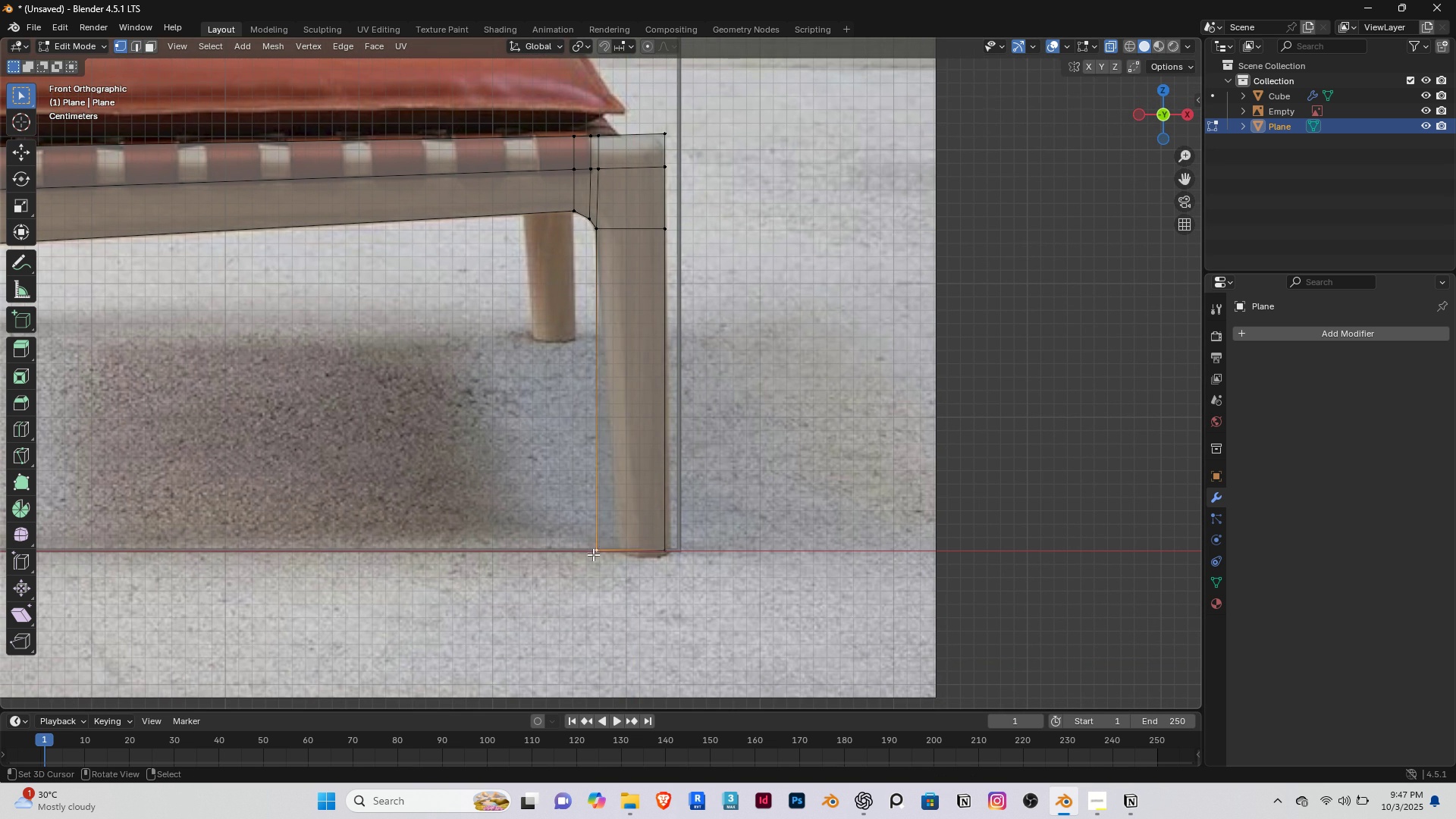 
scroll: coordinate [592, 554], scroll_direction: up, amount: 4.0
 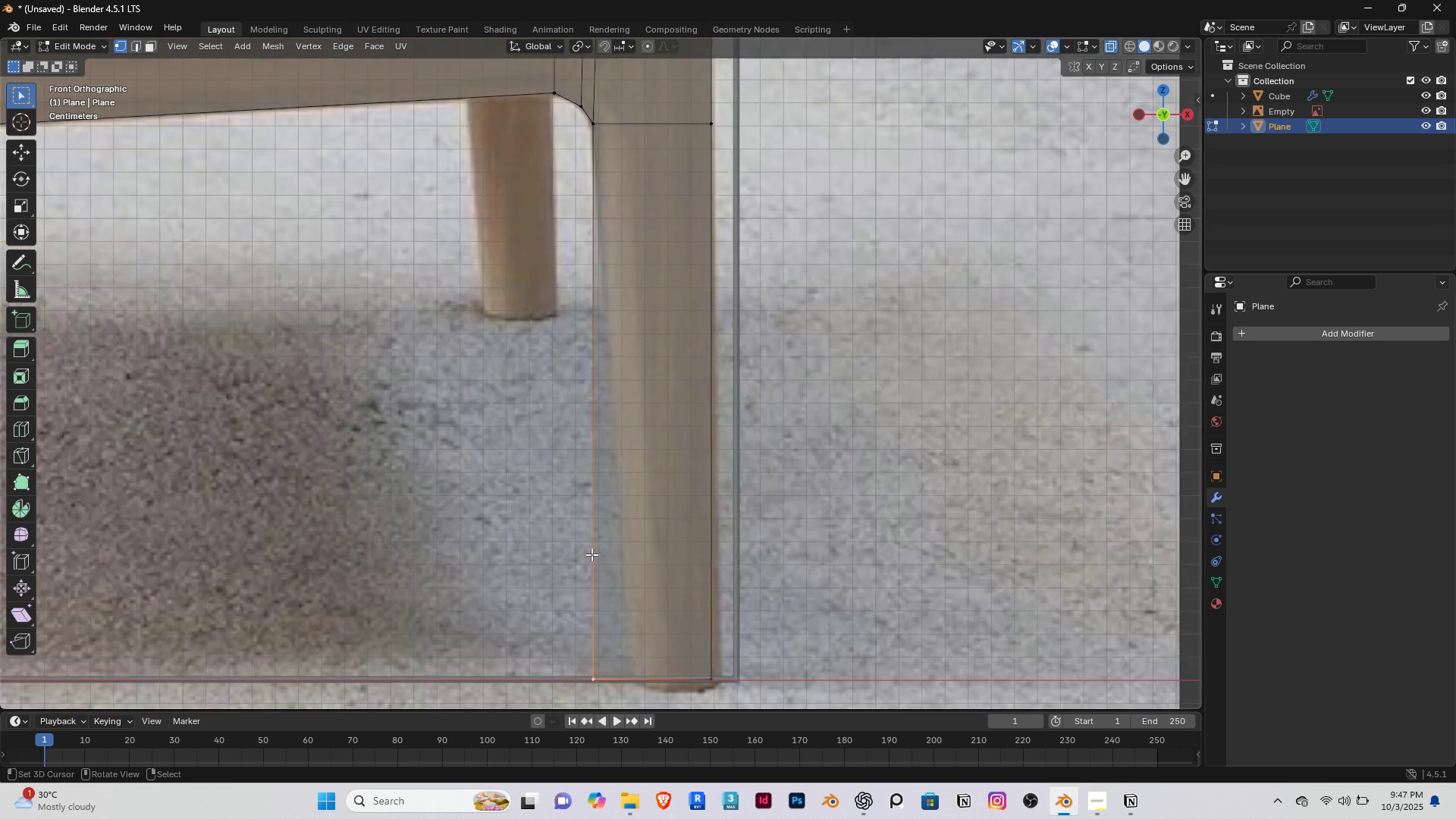 
type(ggcccc)
 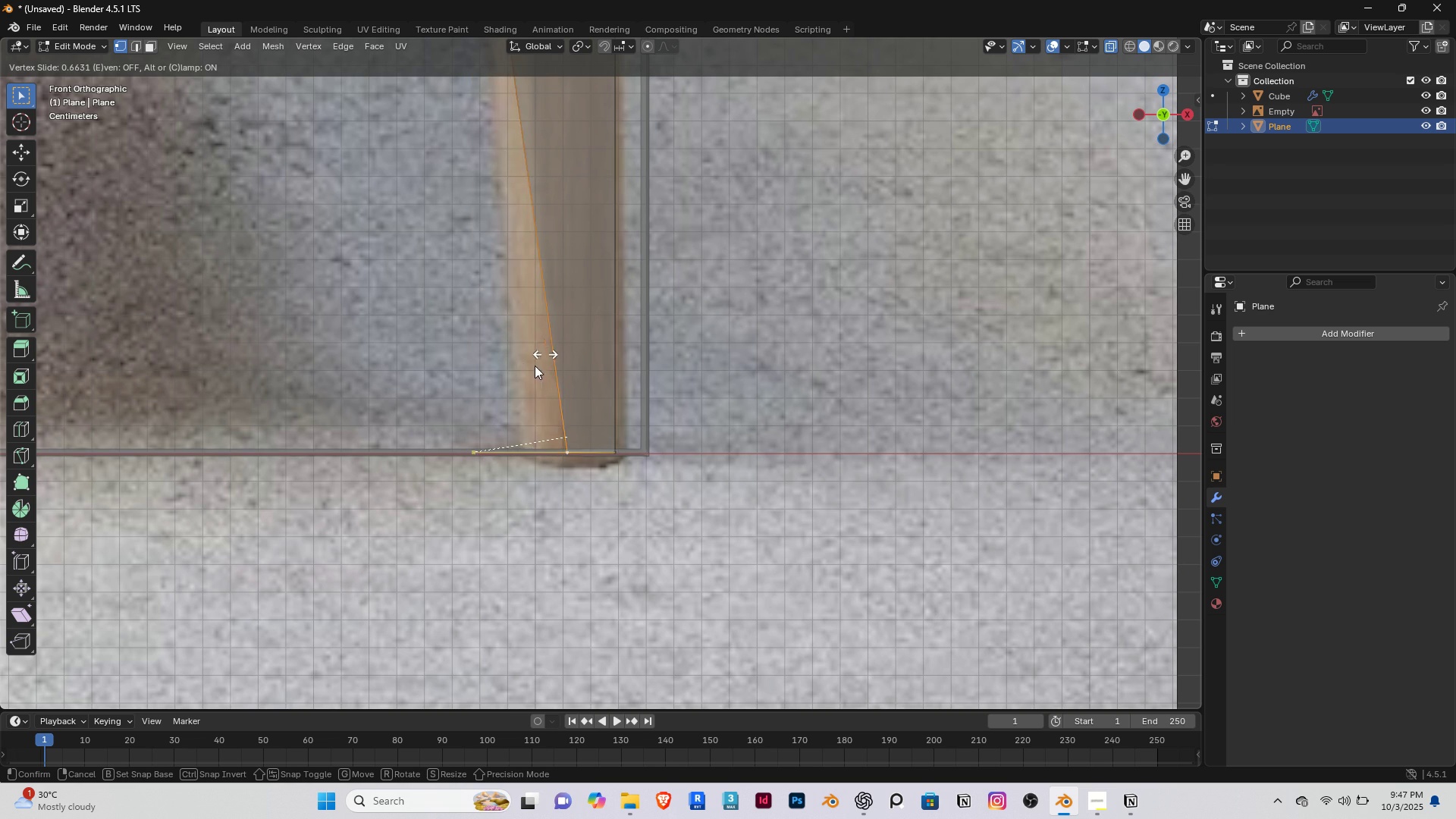 
left_click([510, 381])
 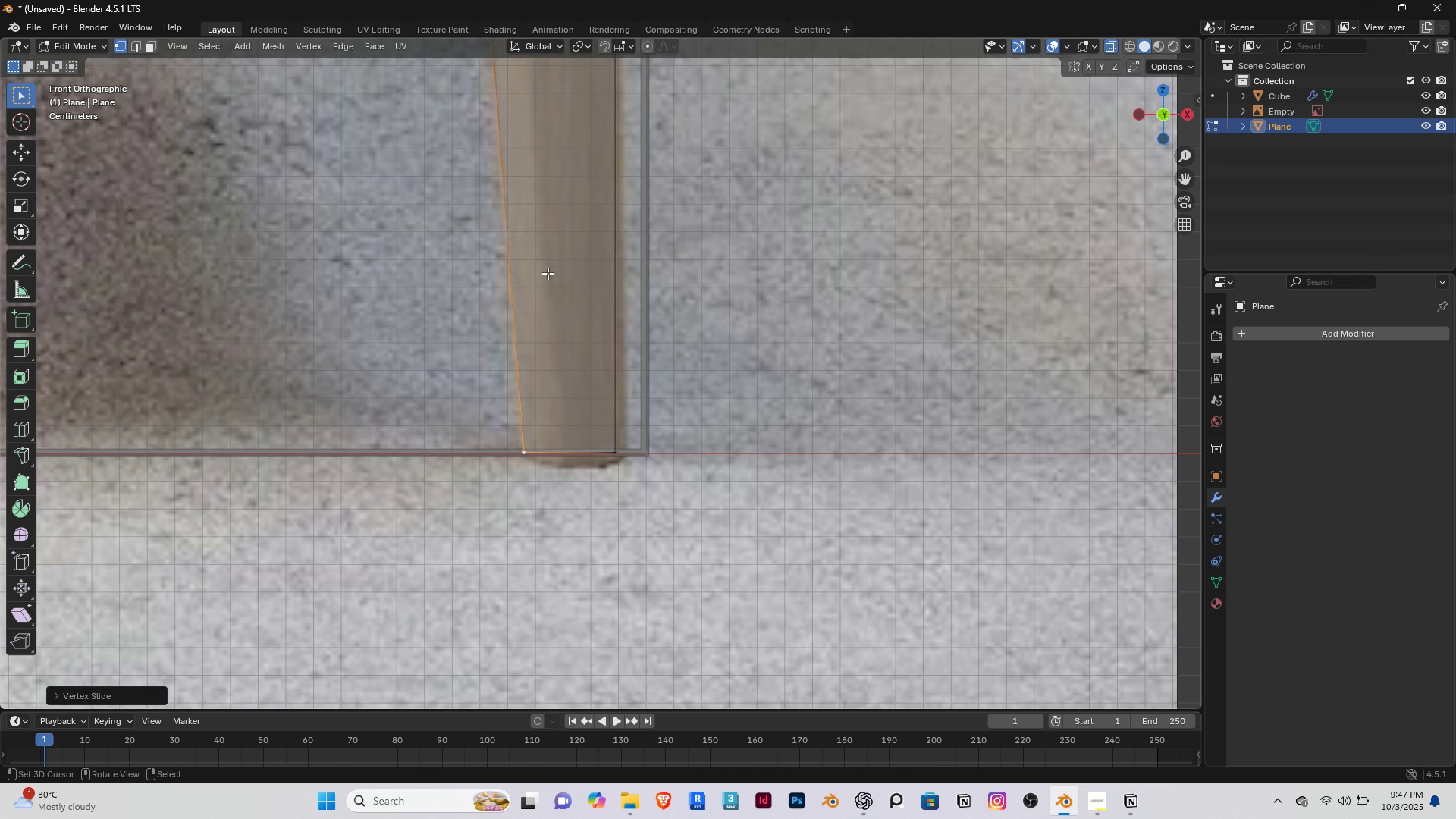 
scroll: coordinate [544, 268], scroll_direction: down, amount: 3.0